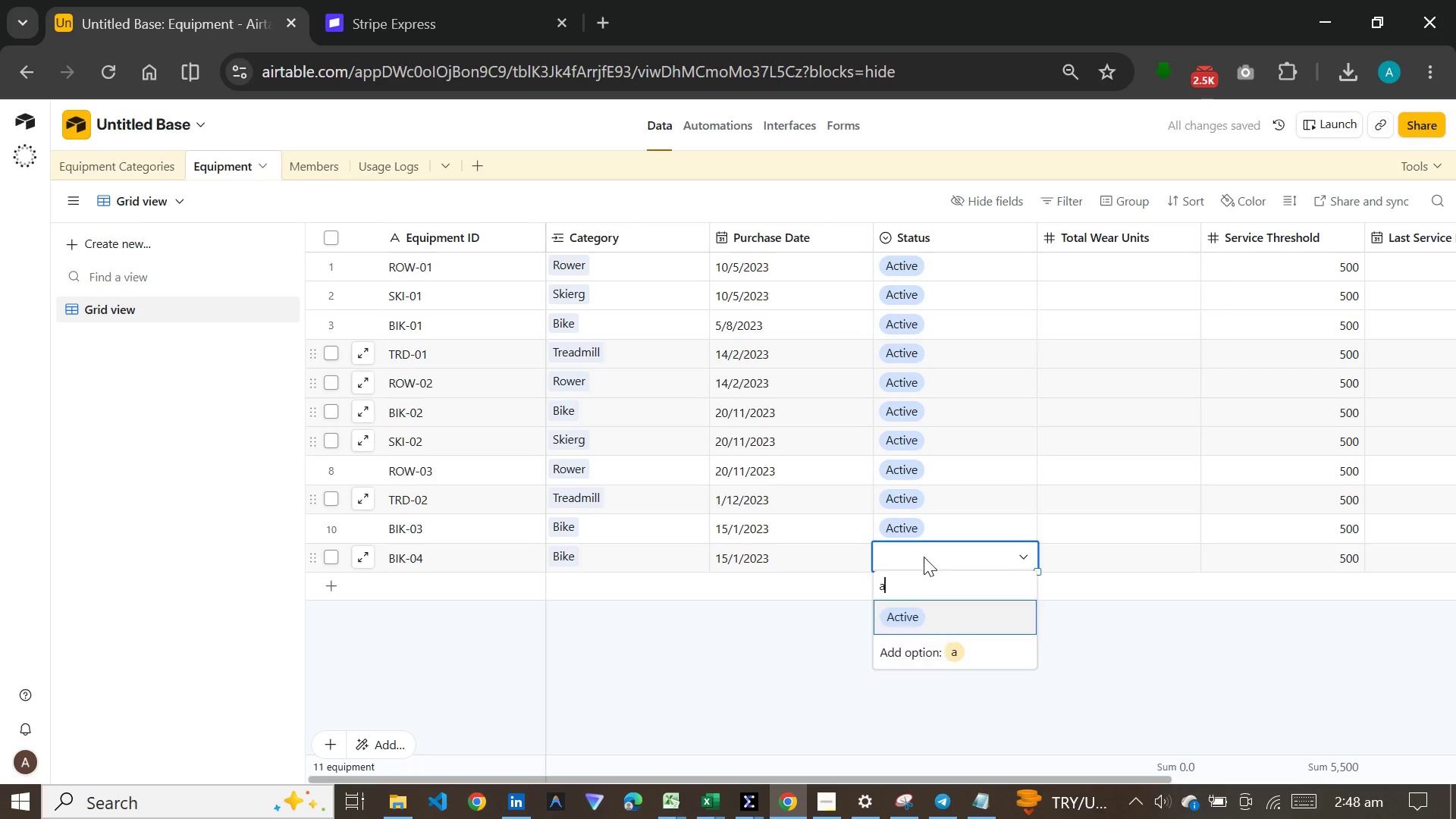 
key(A)
 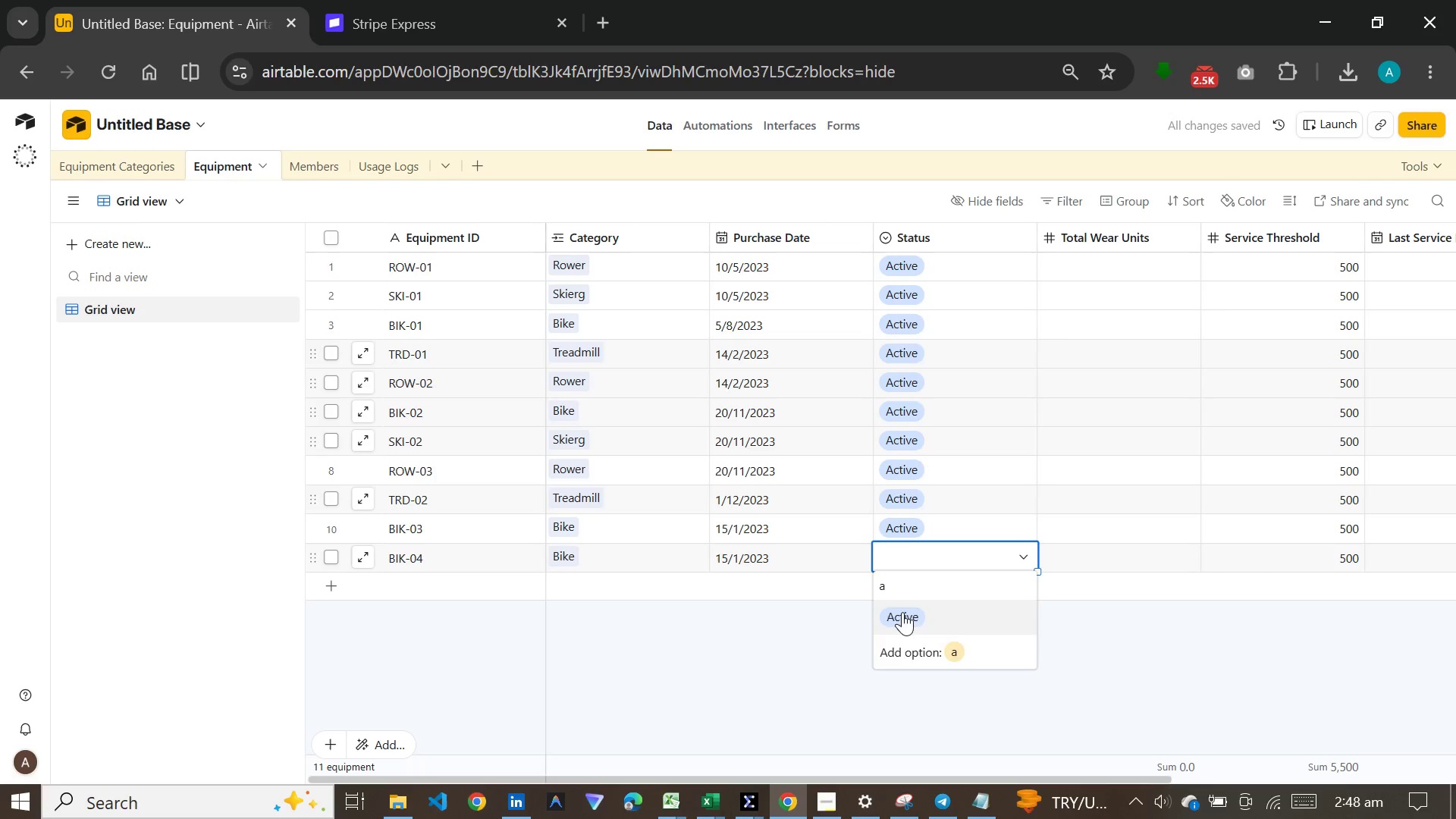 
left_click([902, 612])
 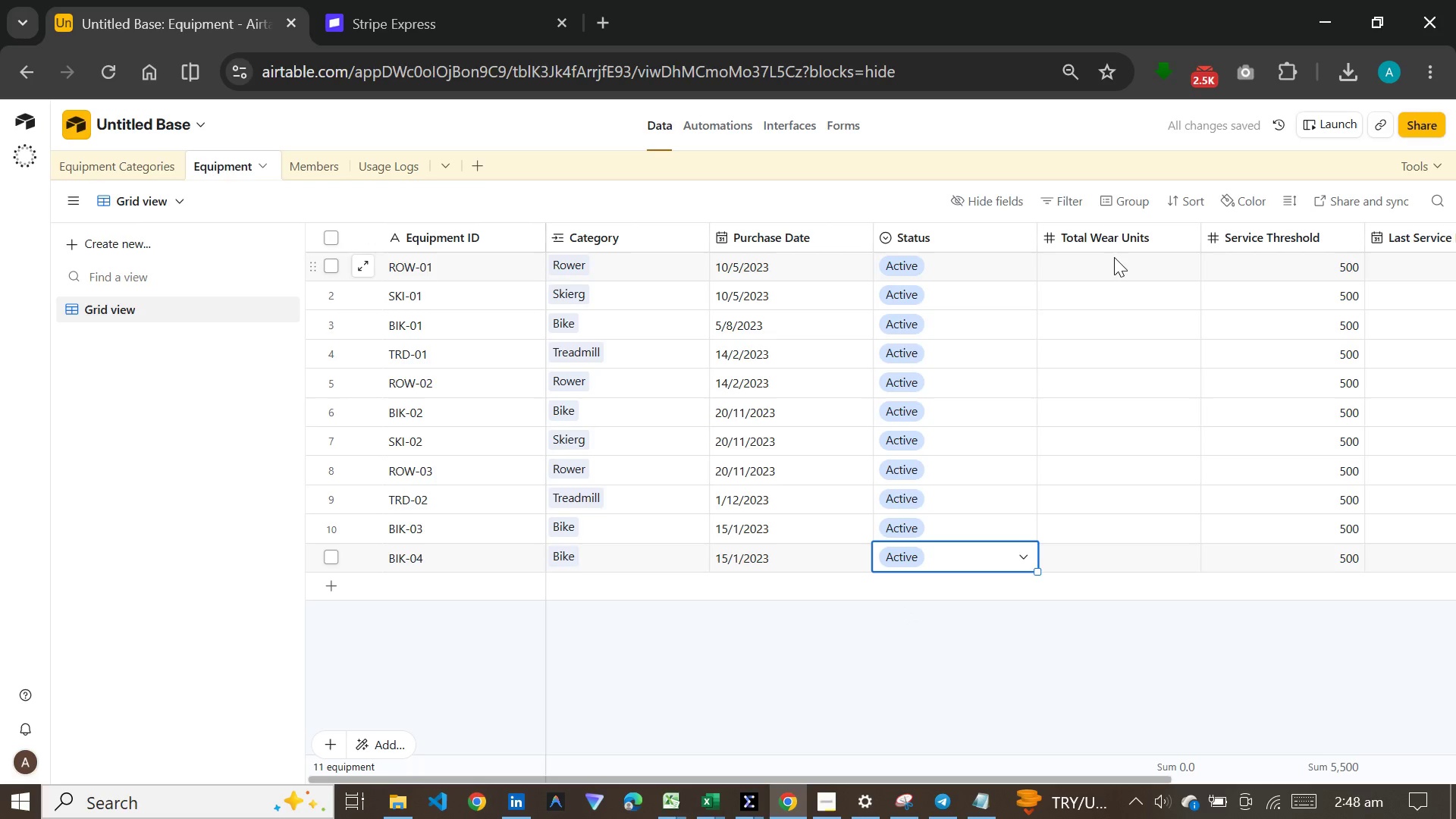 
wait(10.25)
 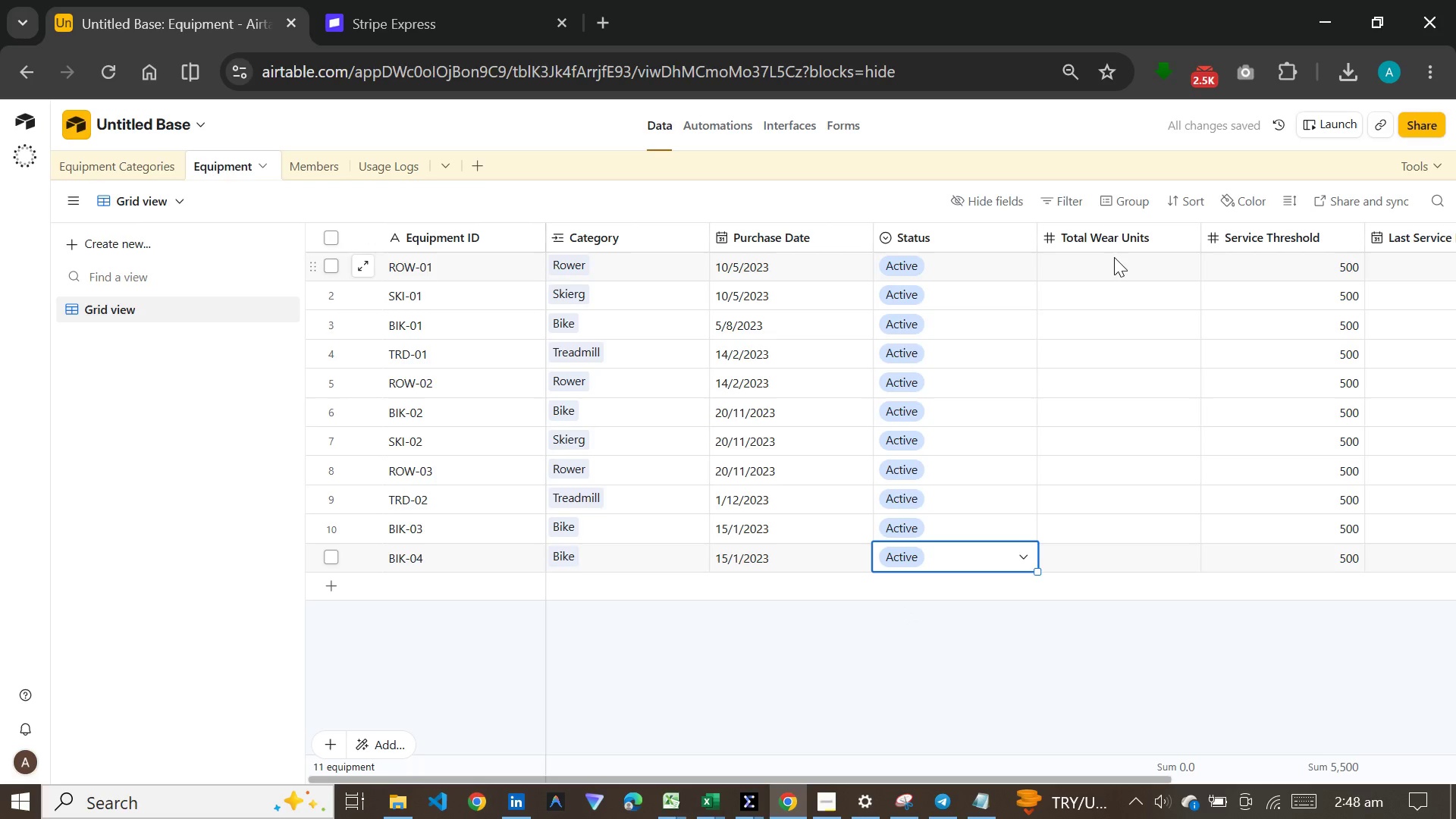 
left_click_drag(start_coordinate=[905, 777], to_coordinate=[679, 724])
 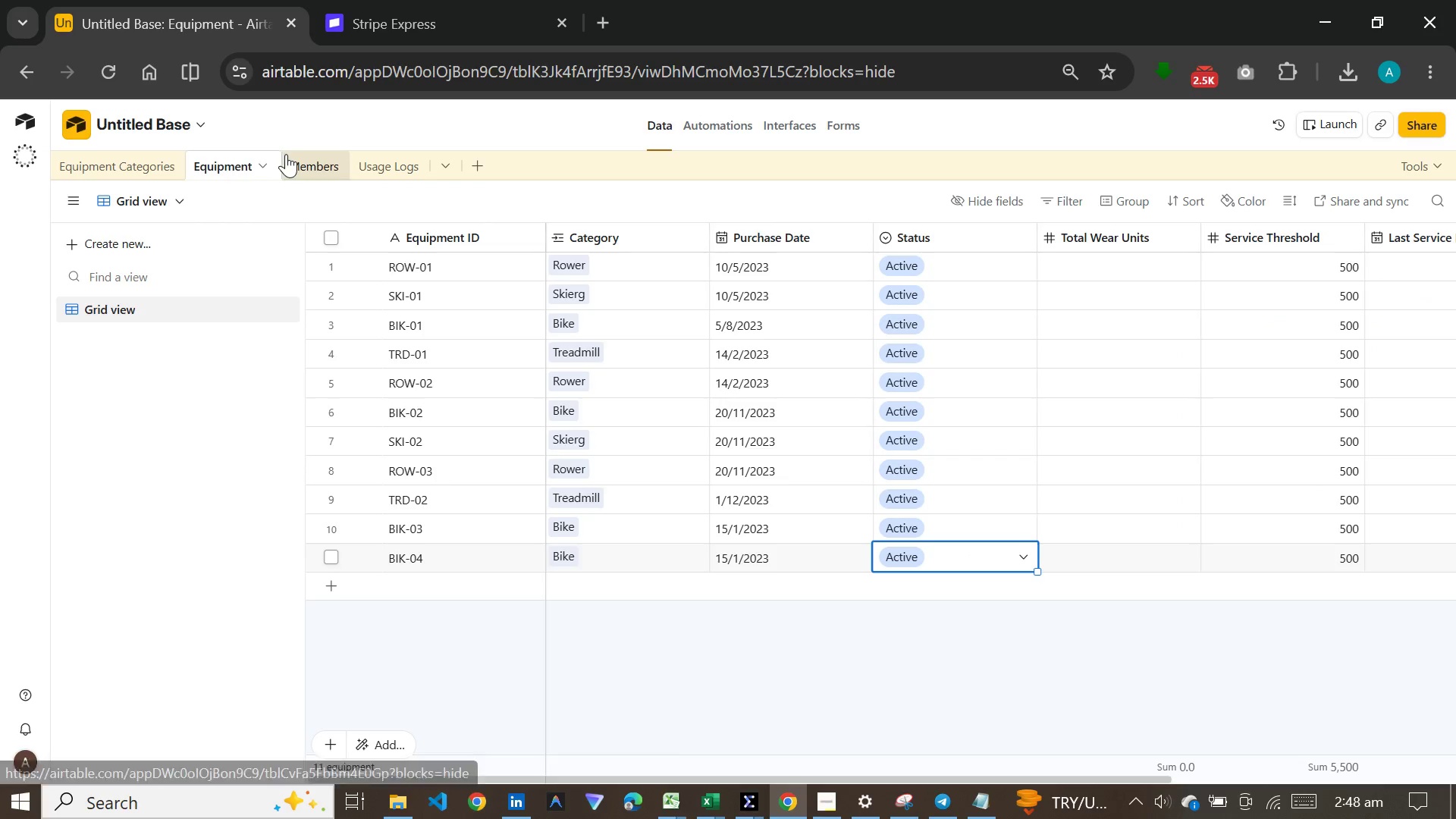 
left_click([291, 154])
 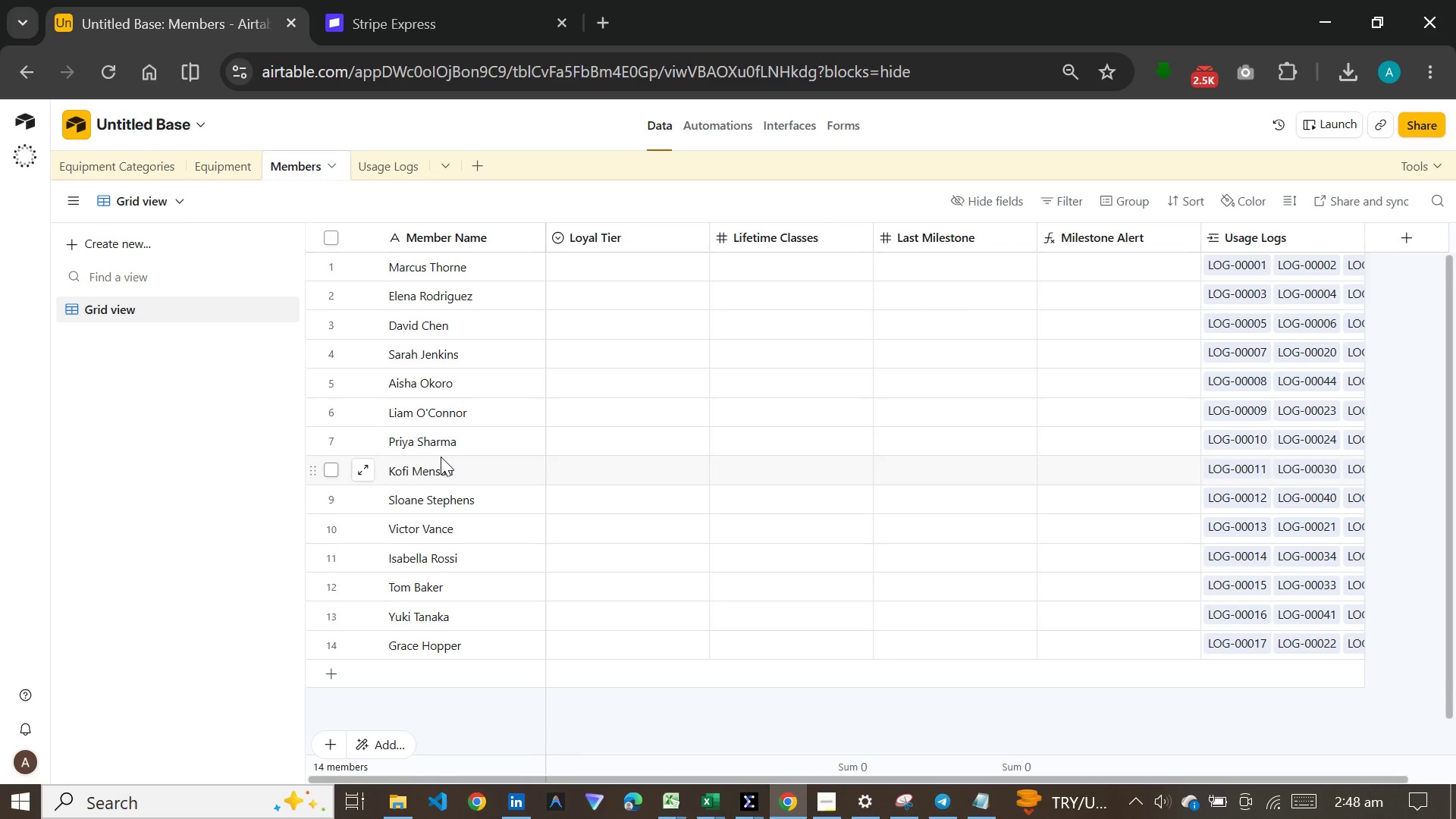 
wait(12.92)
 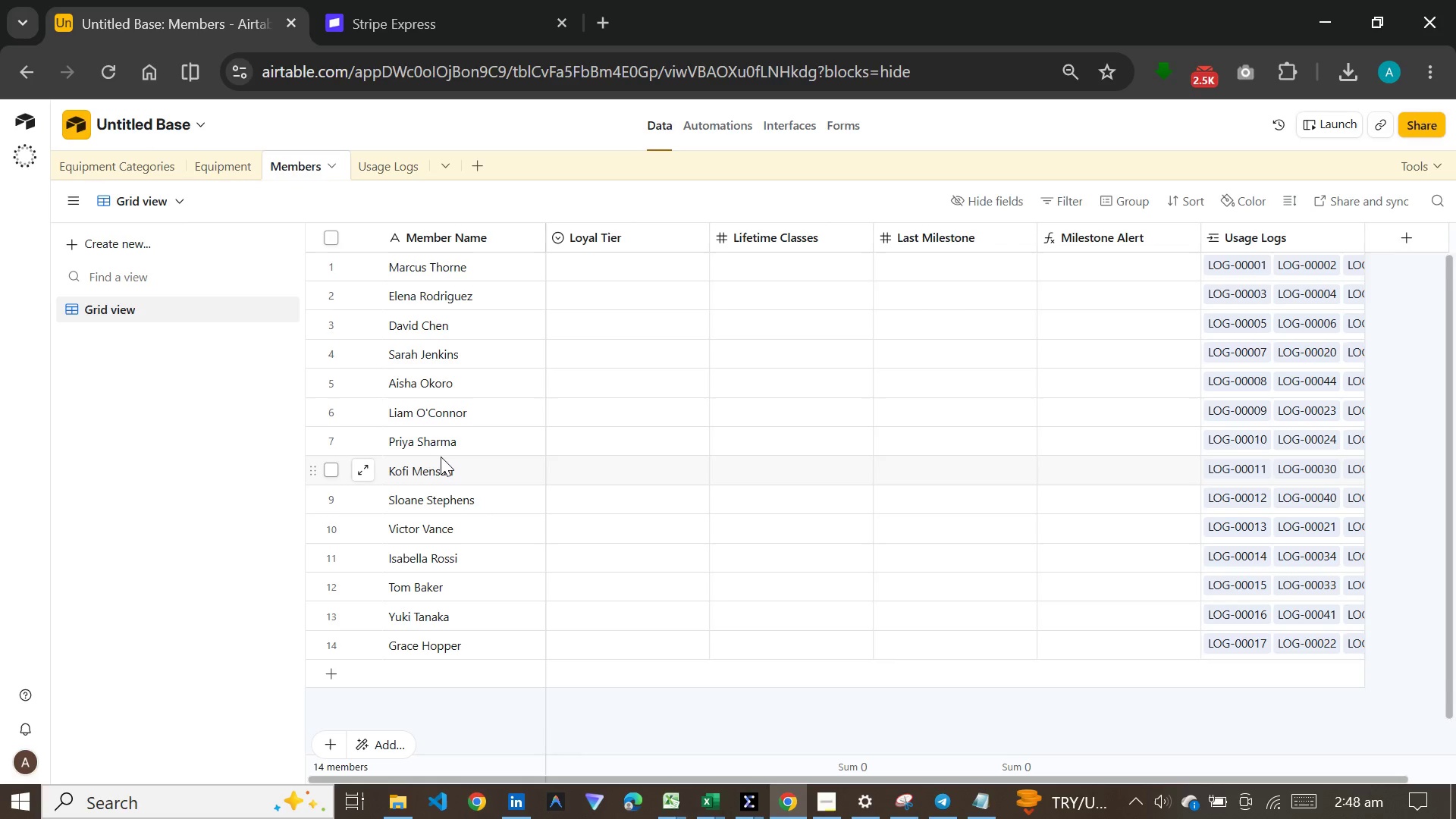 
left_click([589, 398])
 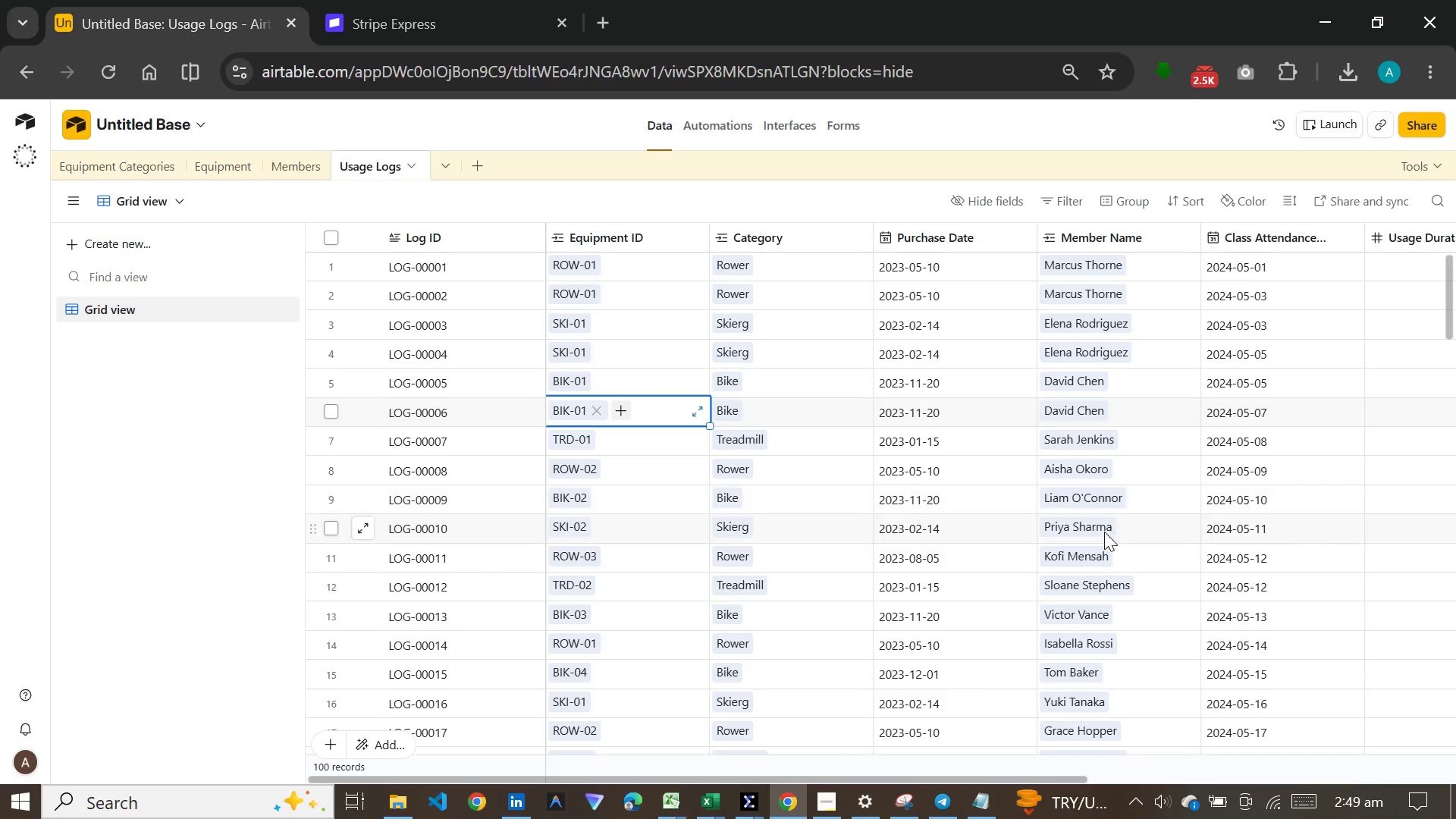 
scroll: coordinate [1116, 428], scroll_direction: down, amount: 55.0
 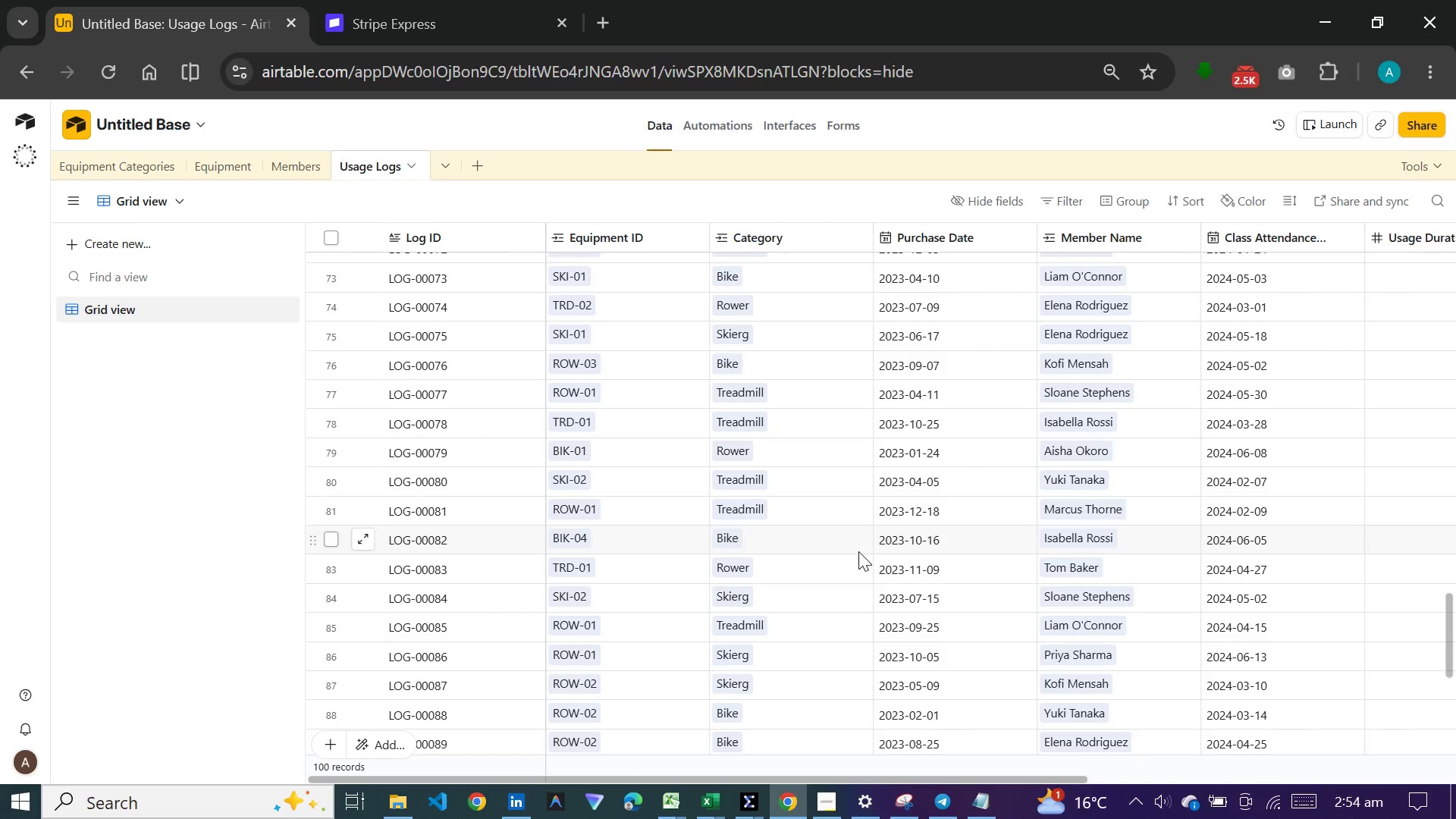 
wait(316.69)
 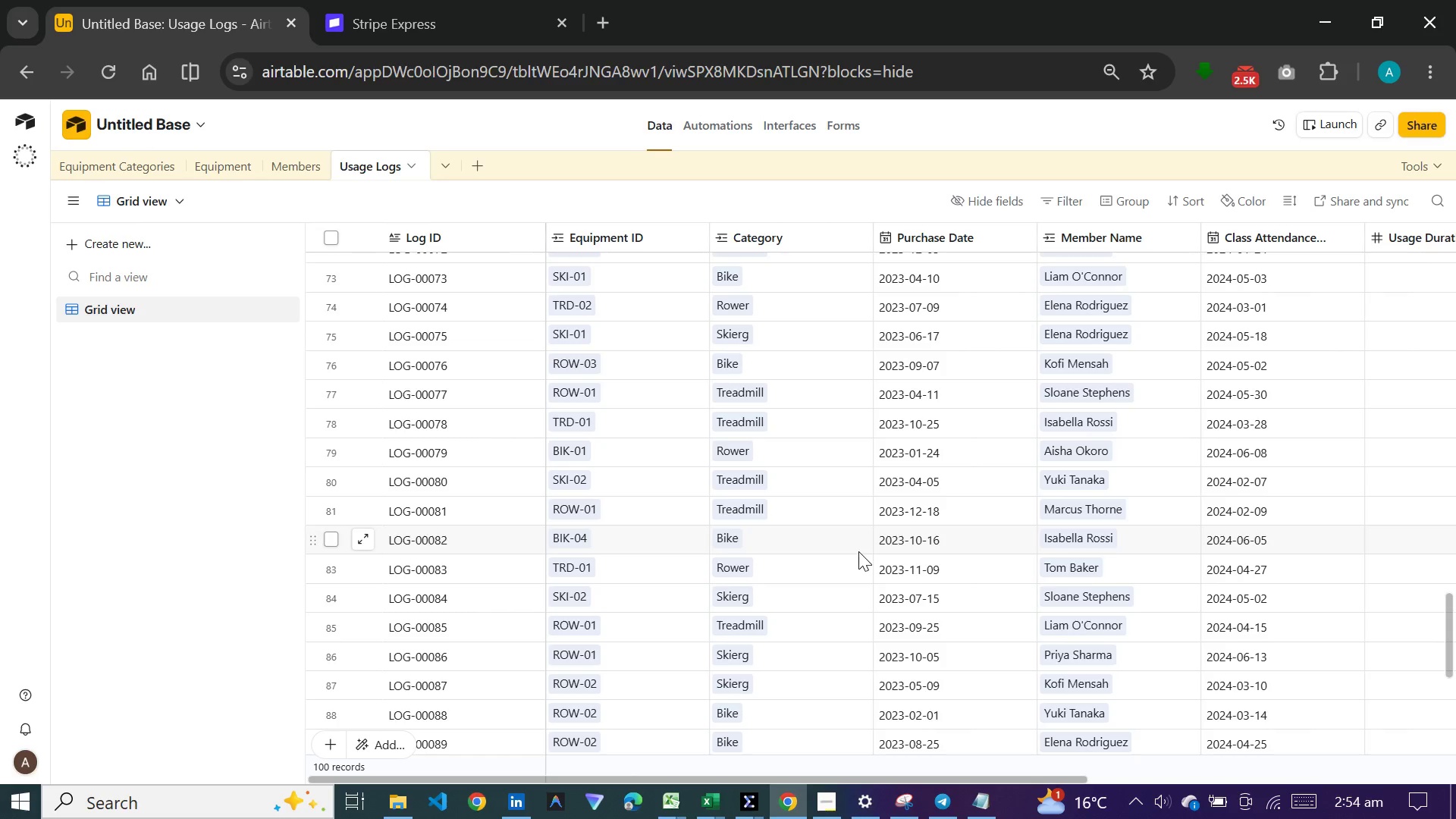 
scroll: coordinate [858, 551], scroll_direction: down, amount: 4.0
 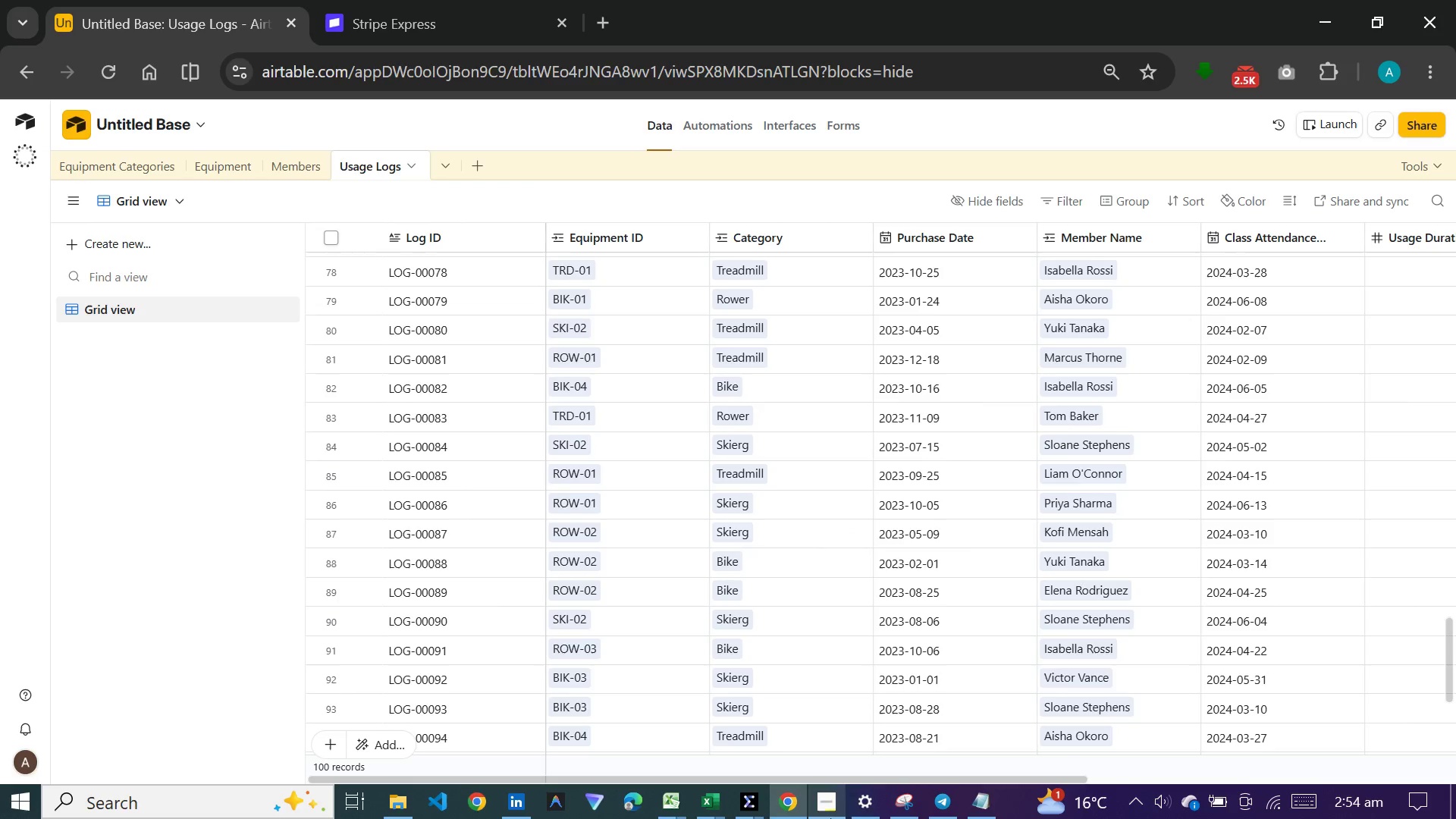 
left_click([826, 817])